 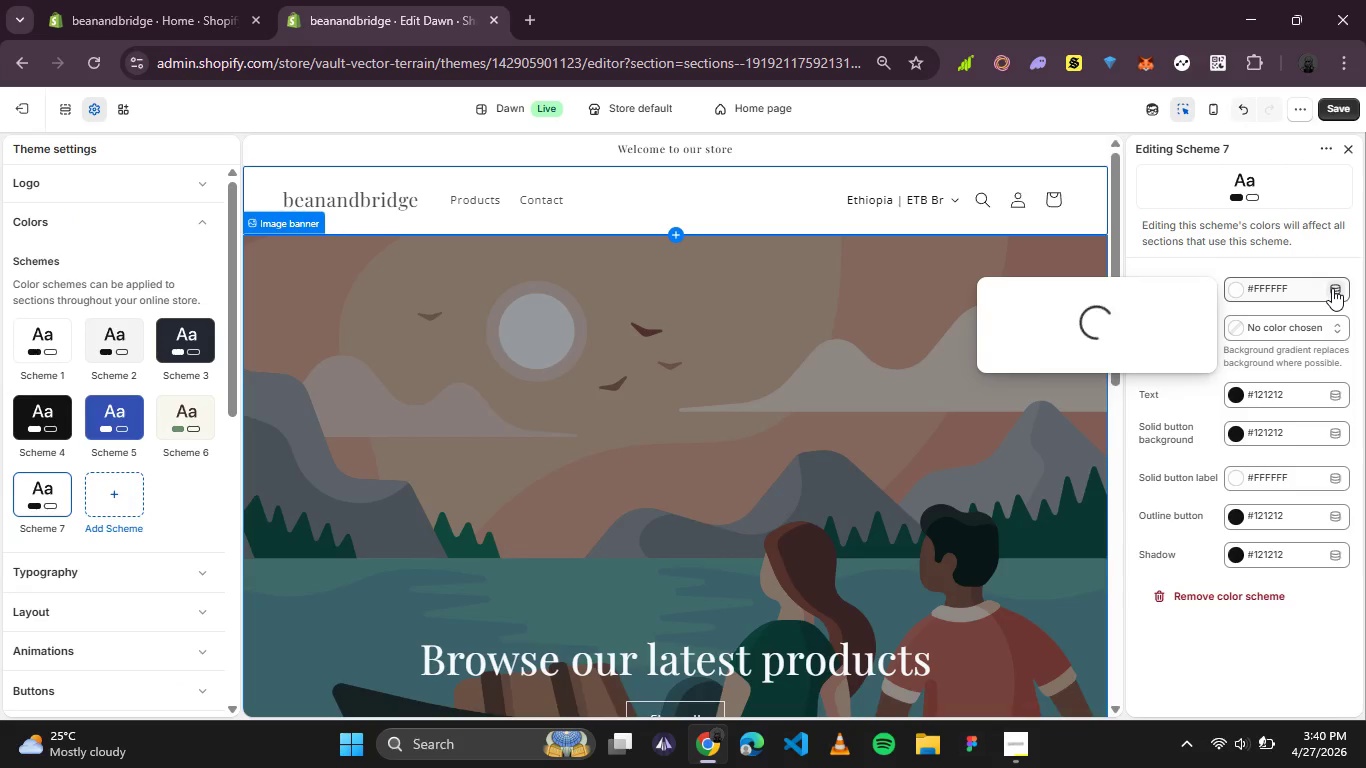 
scroll: coordinate [1083, 480], scroll_direction: none, amount: 0.0
 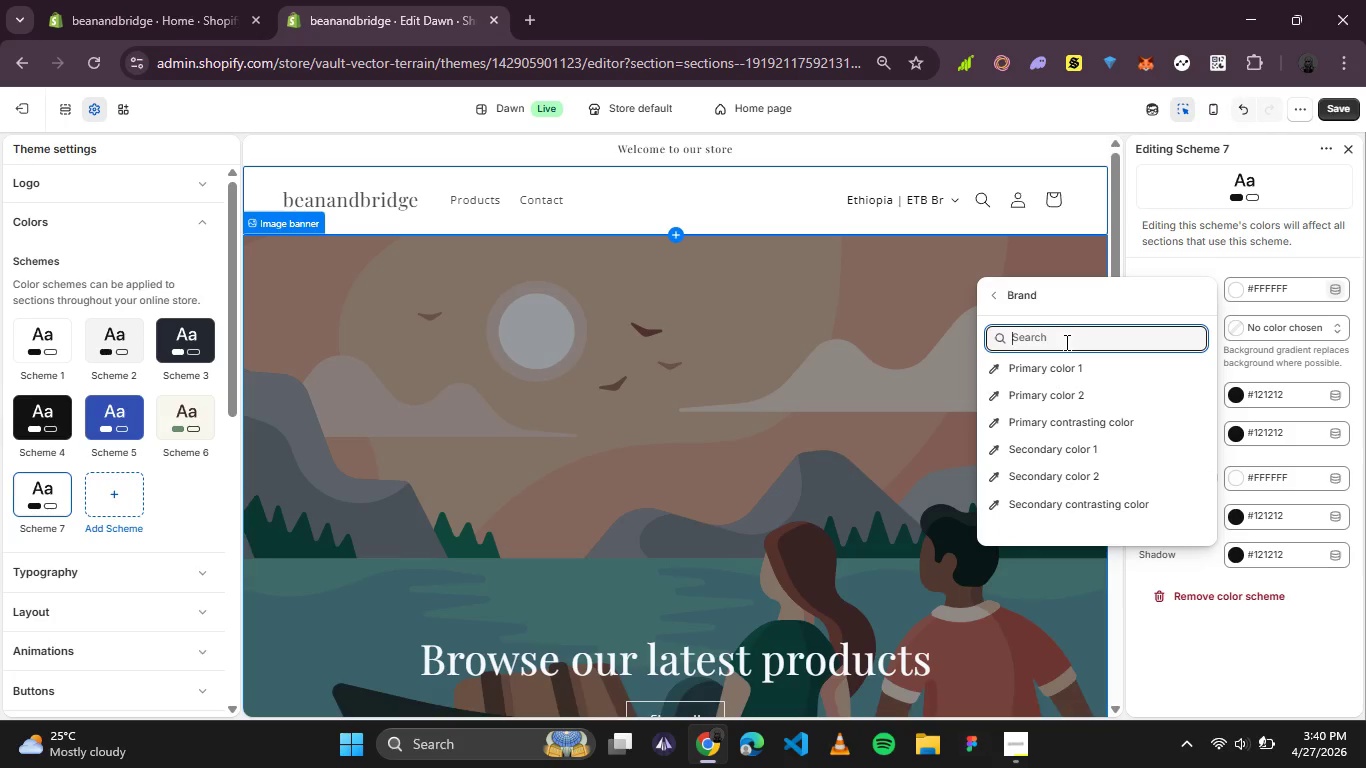 
type(transparte)
key(Backspace)
key(Backspace)
type(ent)
 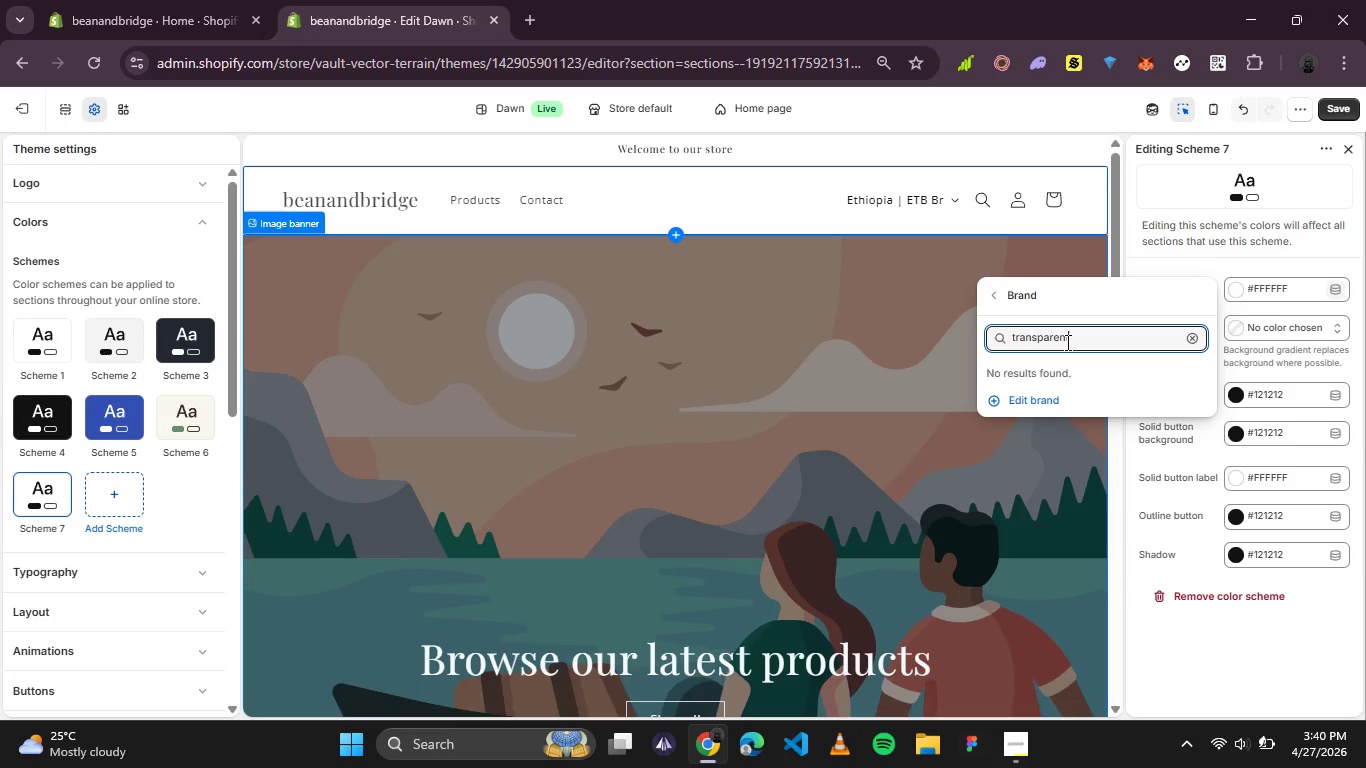 
key(Enter)
 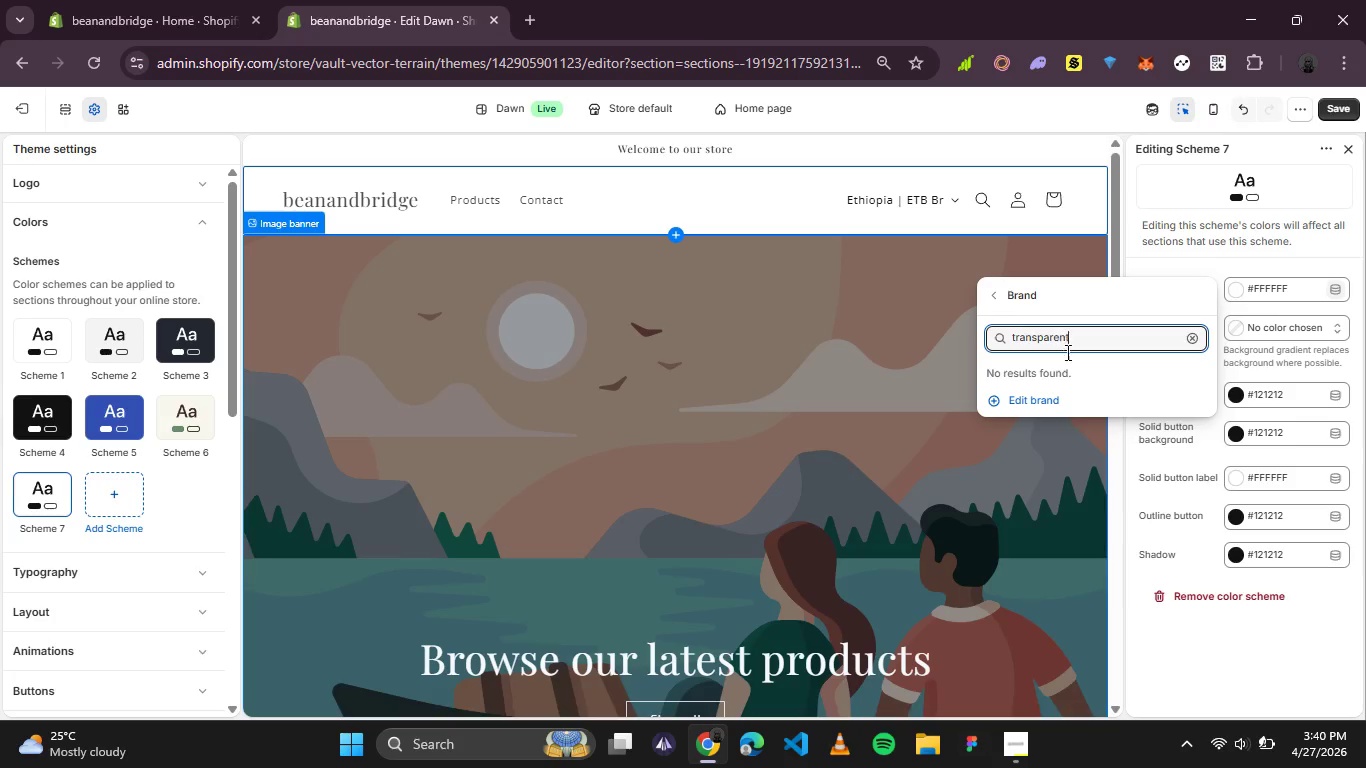 
left_click([1055, 398])
 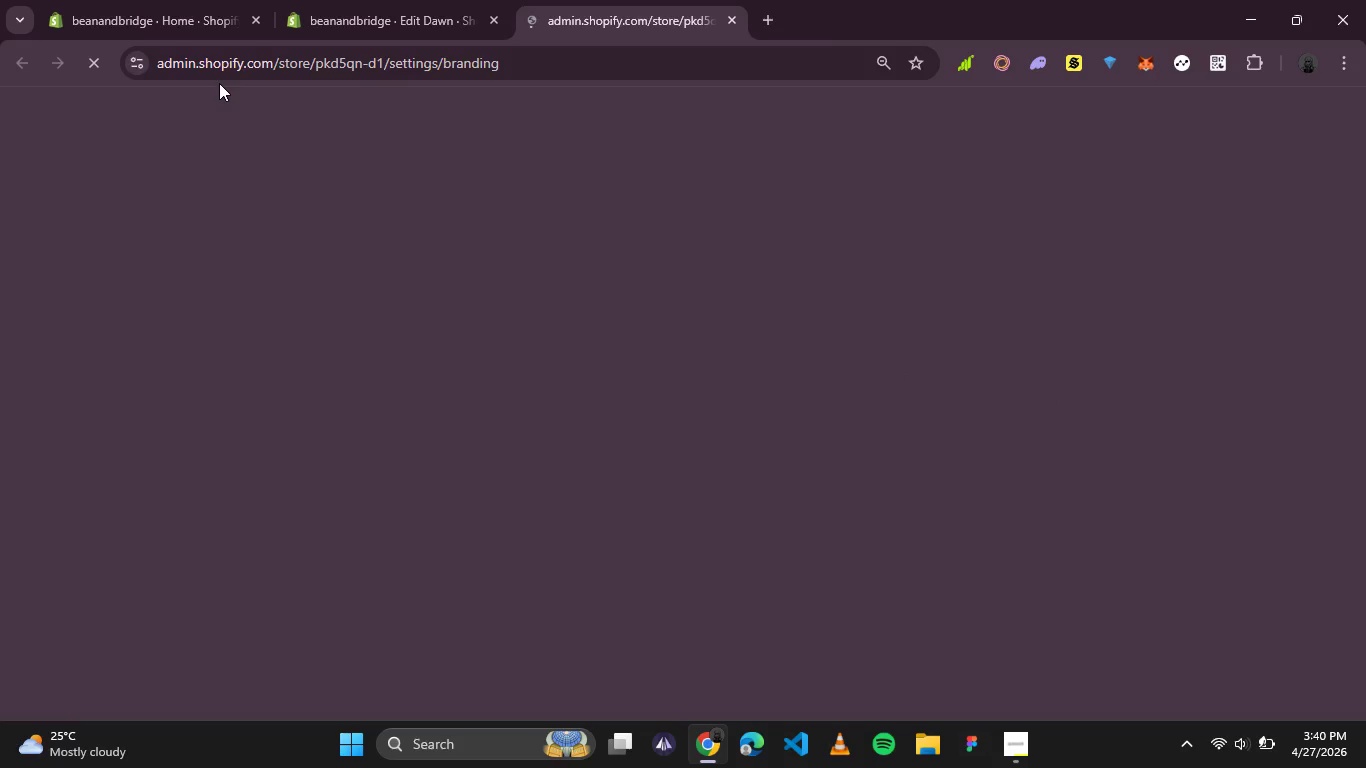 
mouse_move([345, 28])
 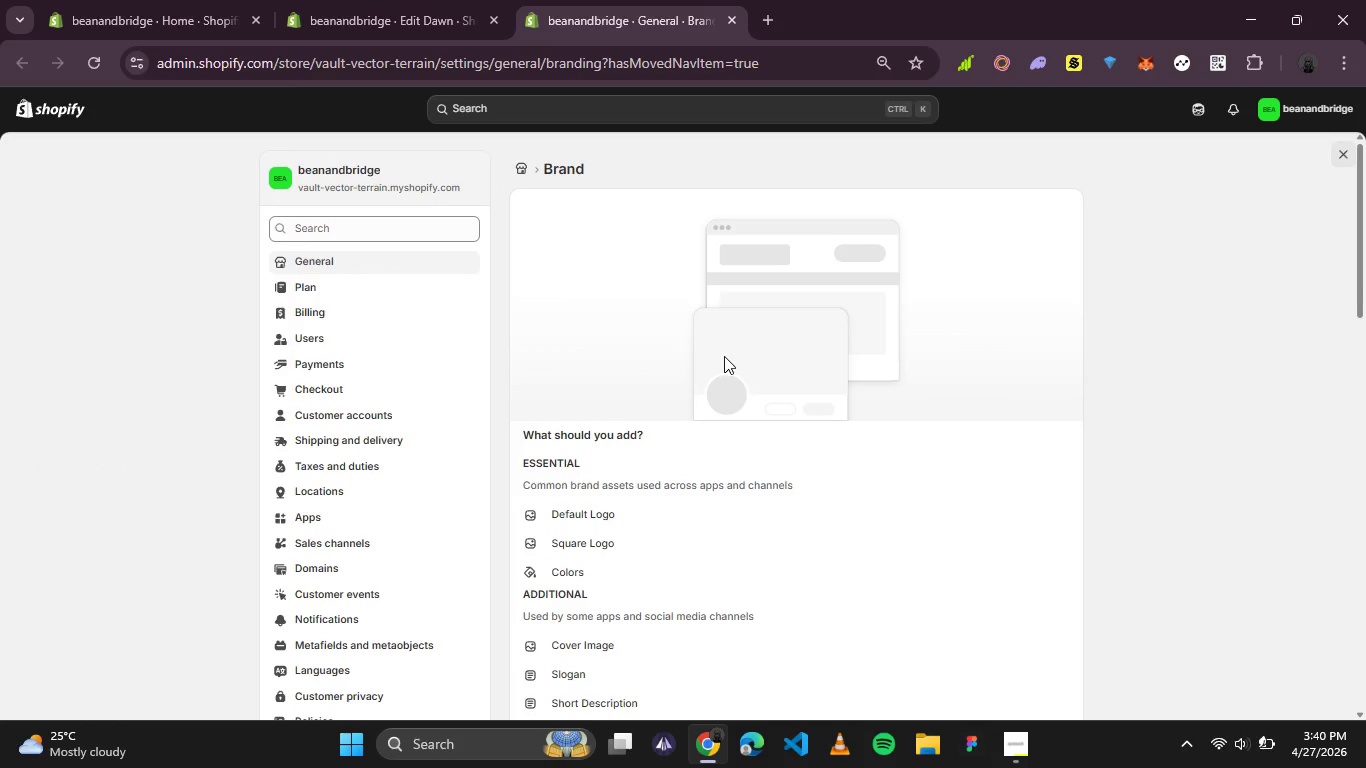 
scroll: coordinate [724, 356], scroll_direction: down, amount: 1.0
 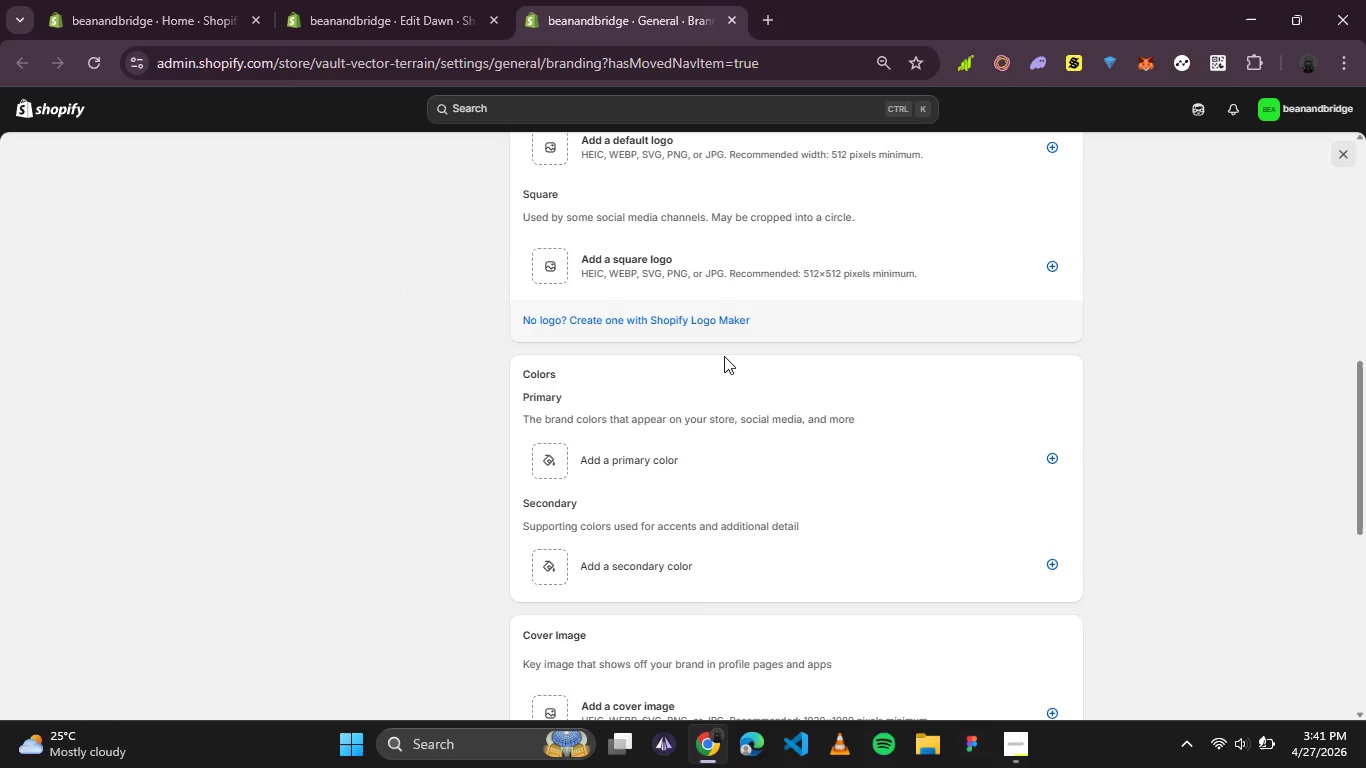 
scroll: coordinate [724, 356], scroll_direction: none, amount: 0.0
 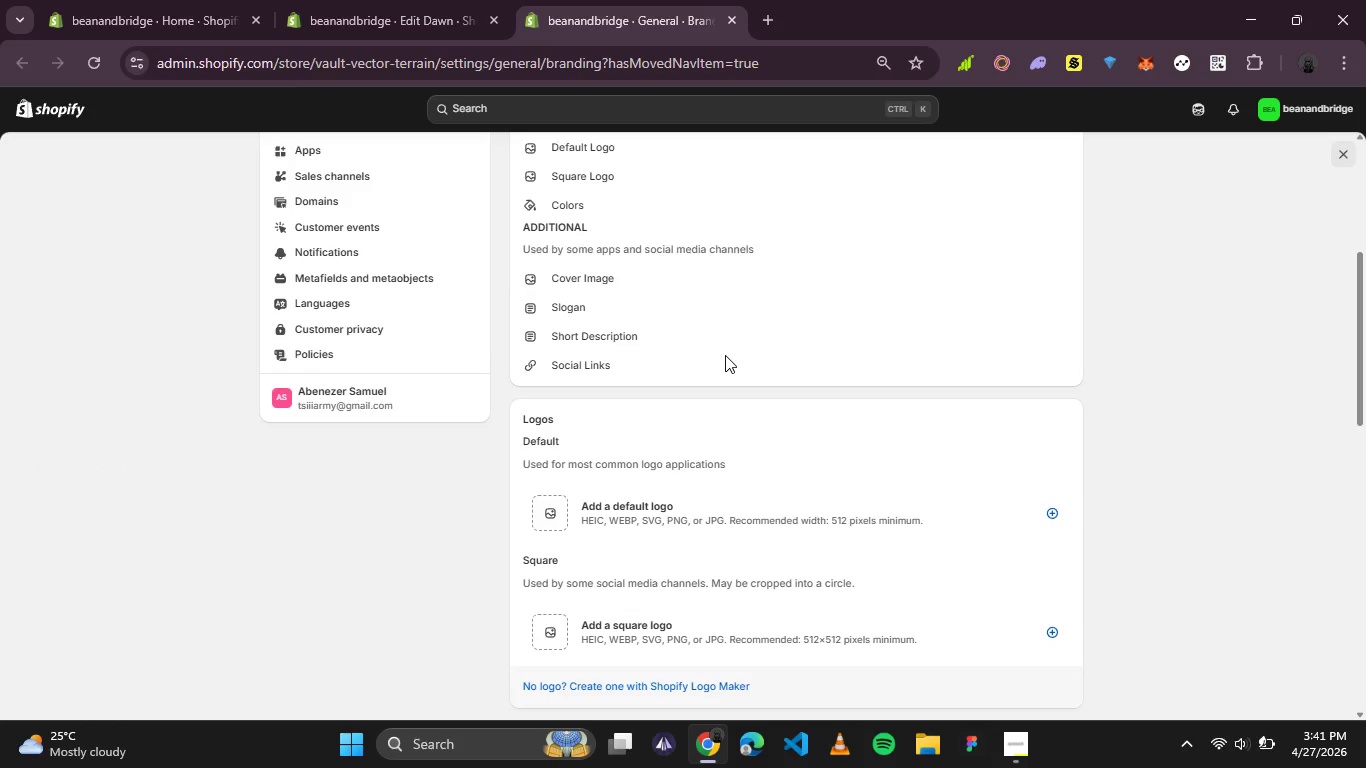 
scroll: coordinate [725, 355], scroll_direction: up, amount: 1.0
 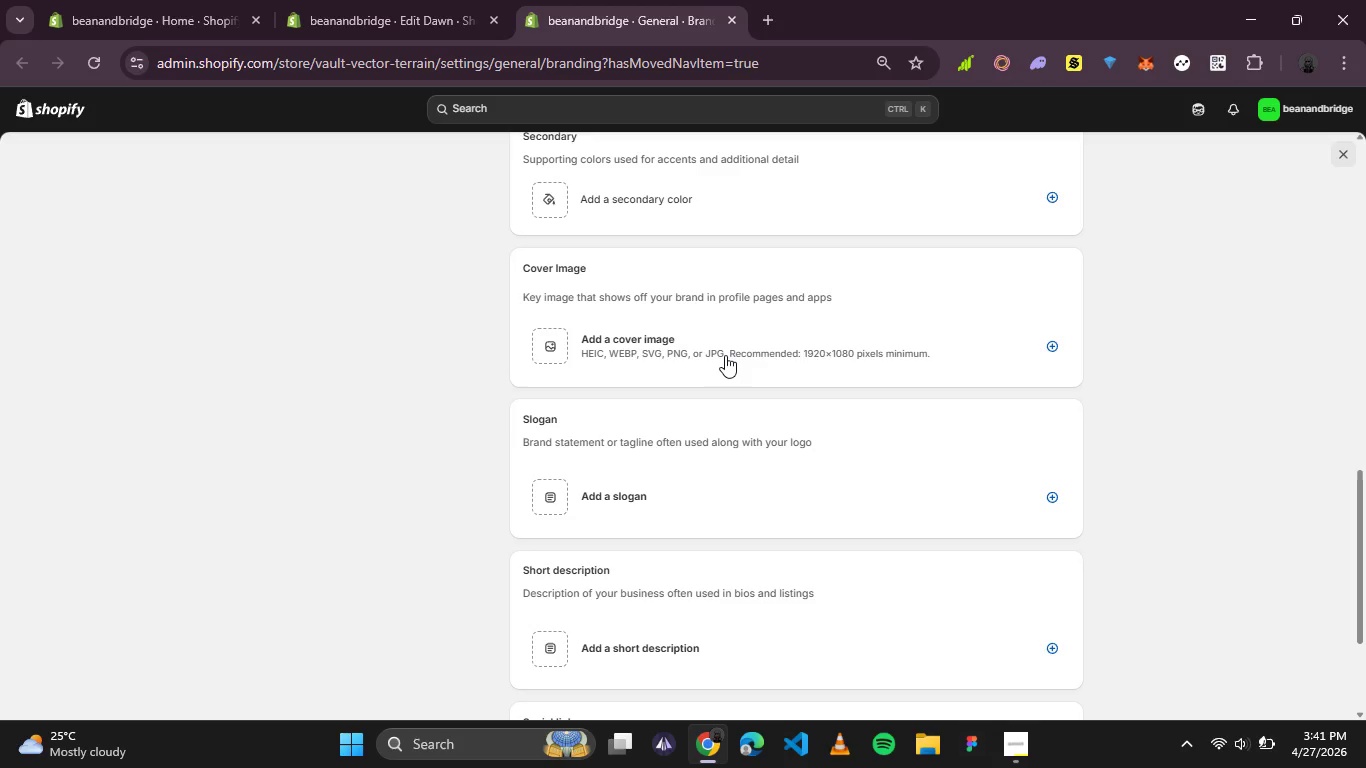 
scroll: coordinate [725, 355], scroll_direction: down, amount: 2.0
 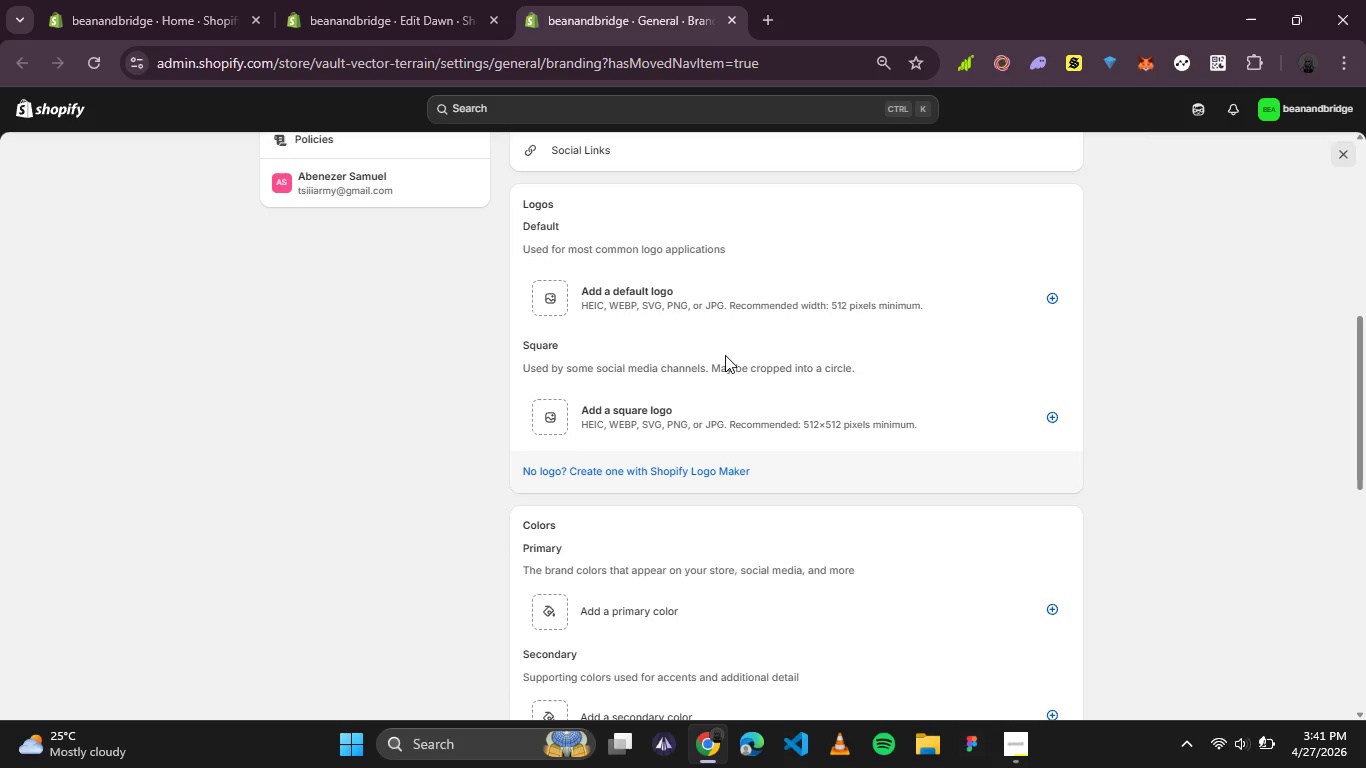 
scroll: coordinate [726, 355], scroll_direction: up, amount: 5.0
 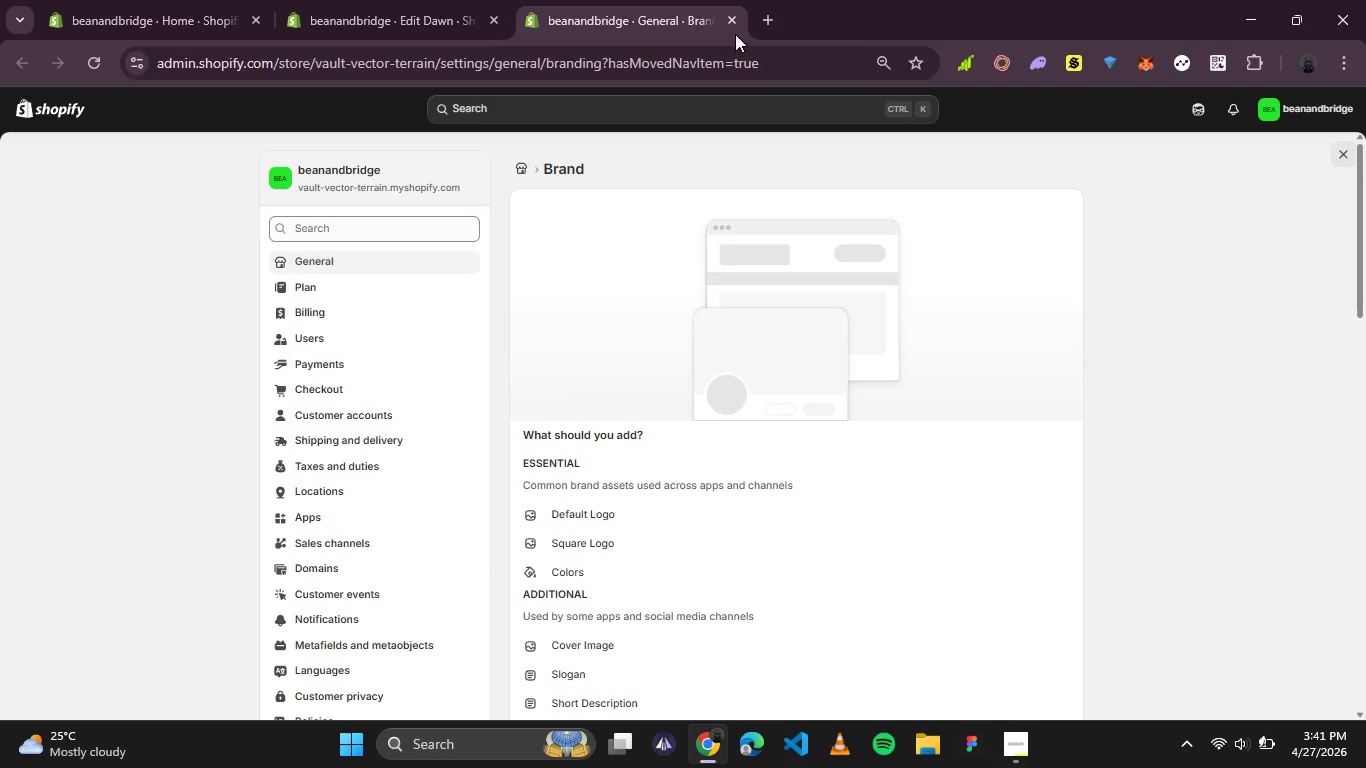 
left_click([732, 27])
 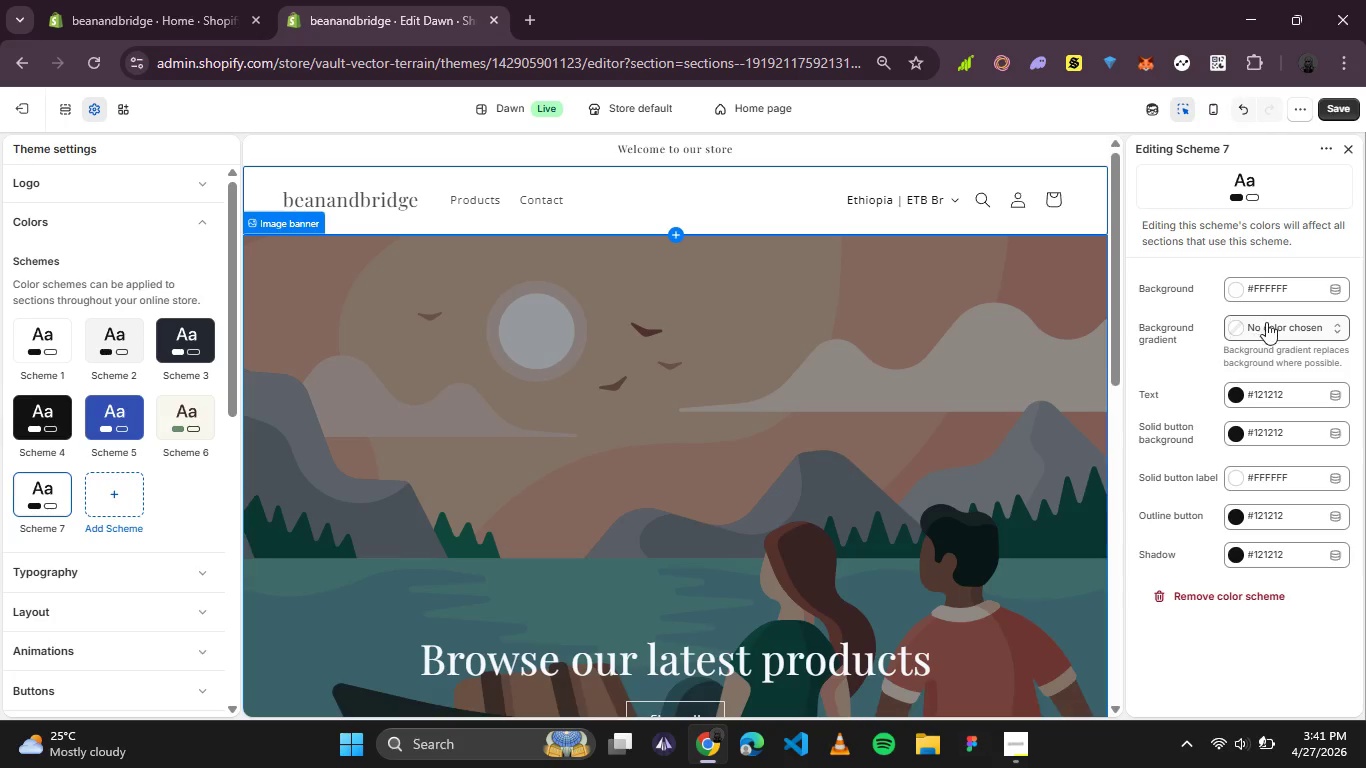 
left_click([1316, 334])
 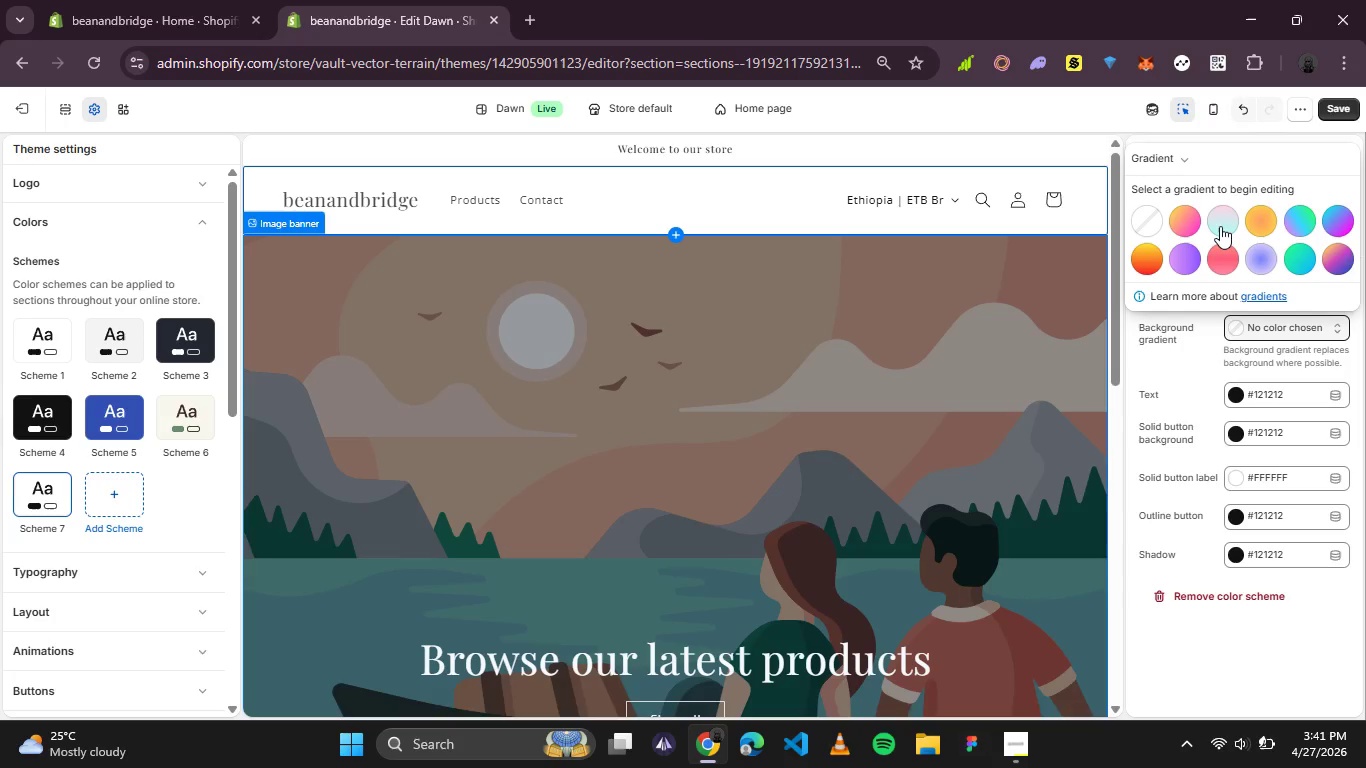 
left_click([1256, 296])
 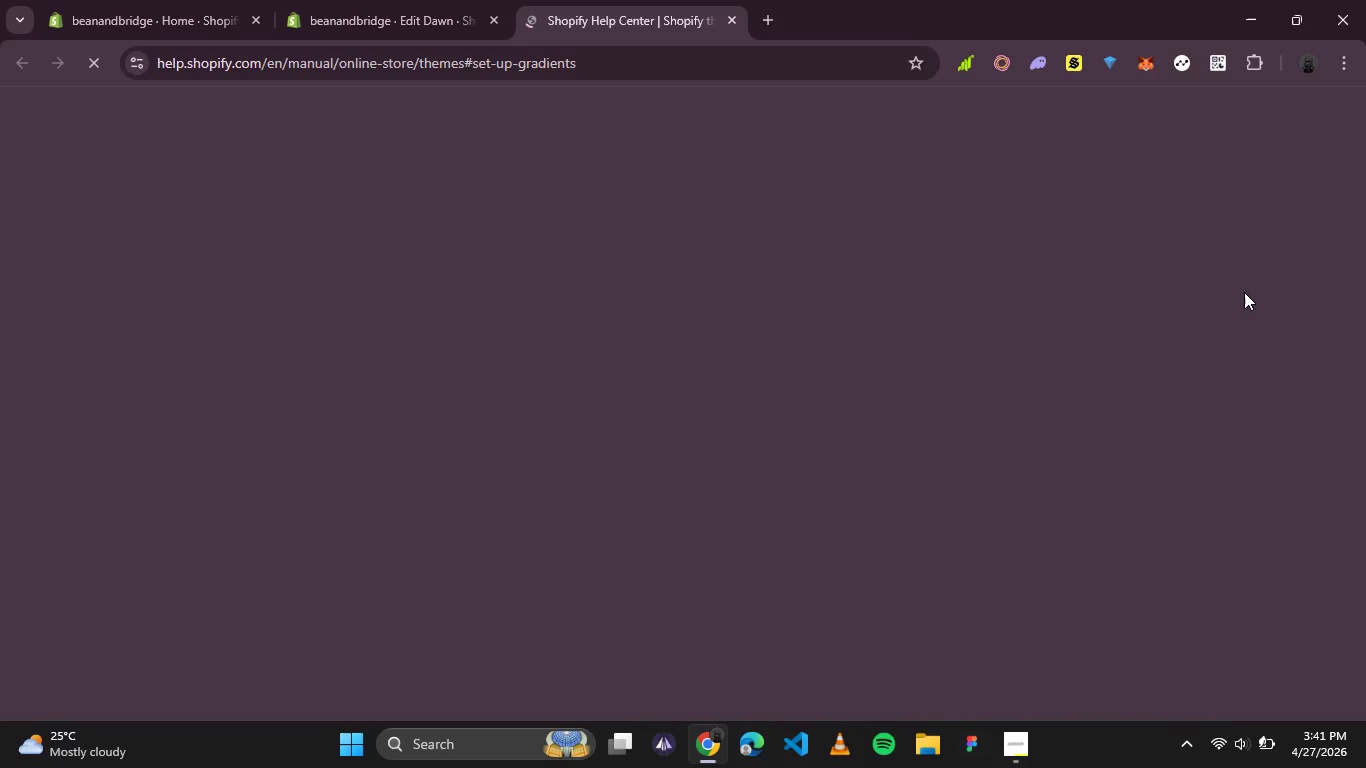 
wait(17.39)
 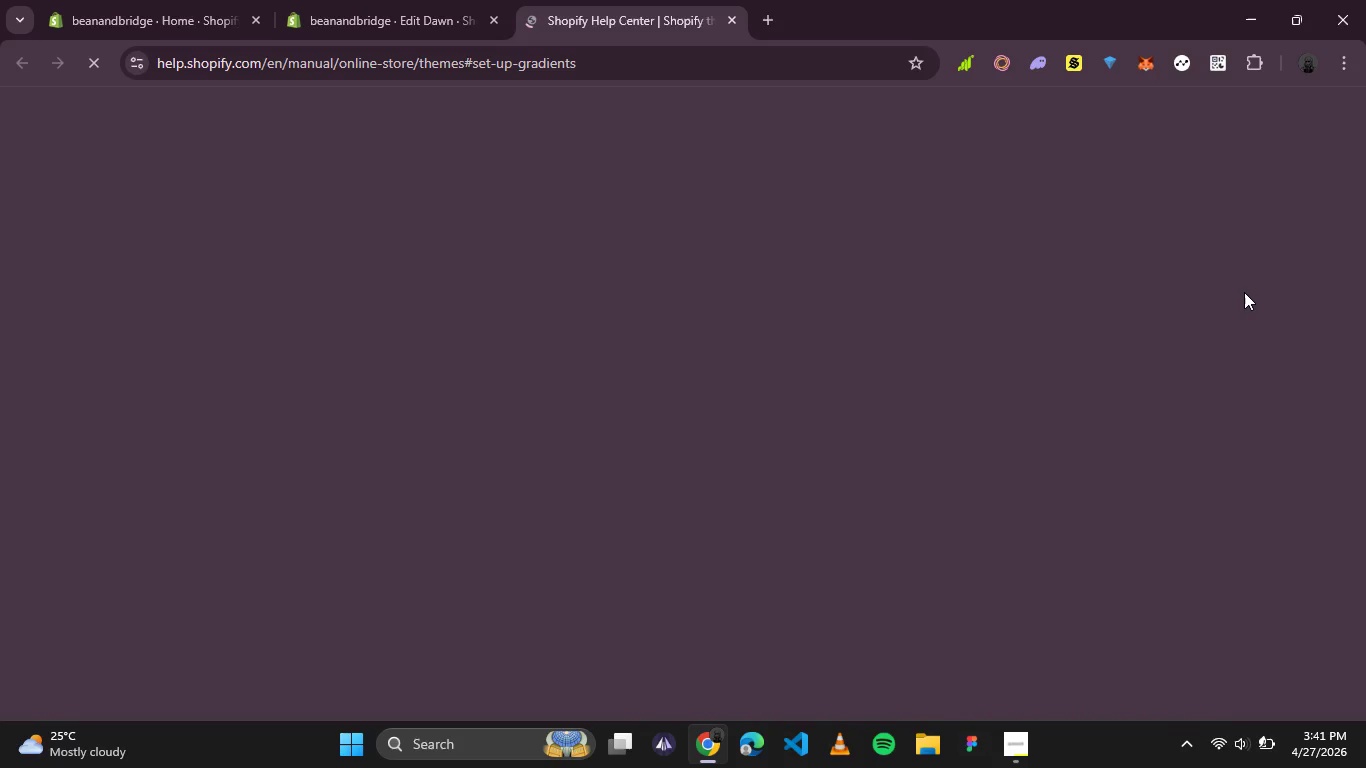 
left_click([729, 22])
 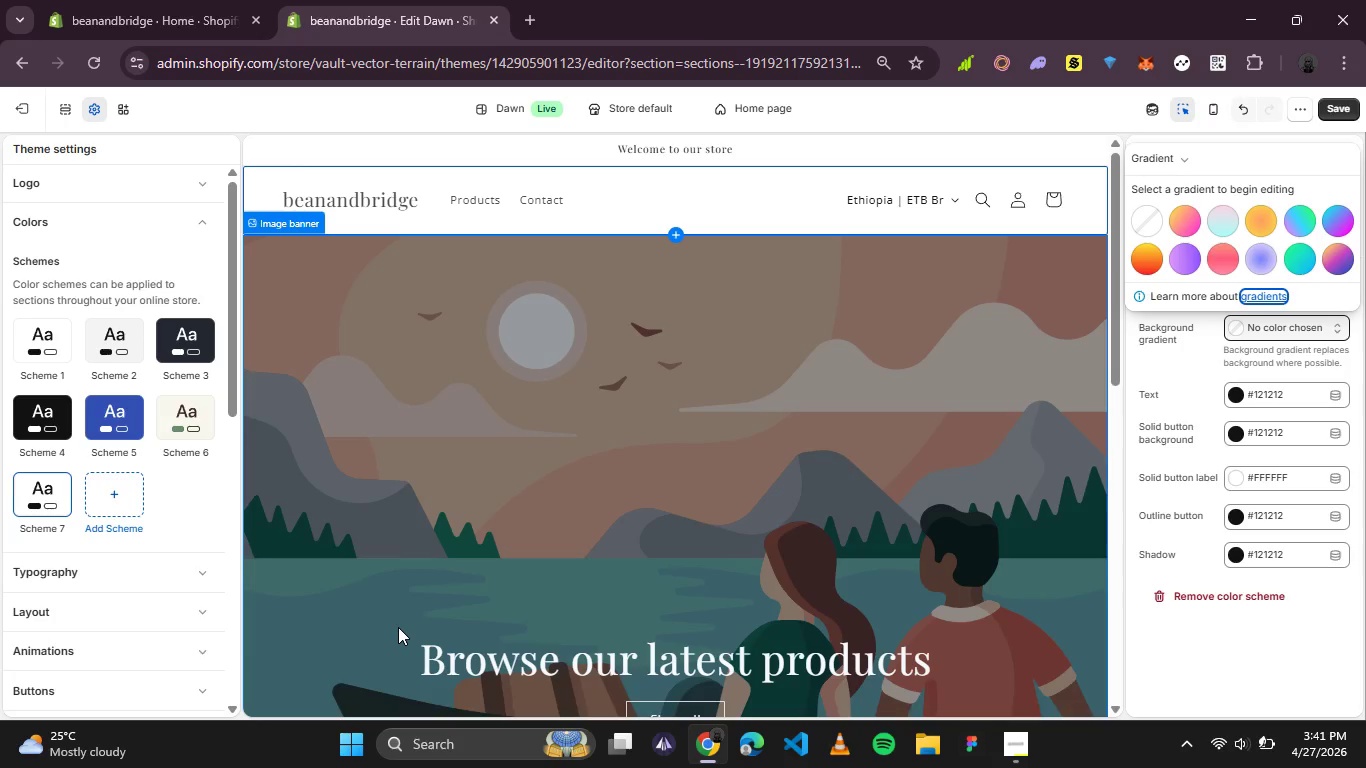 
wait(10.3)
 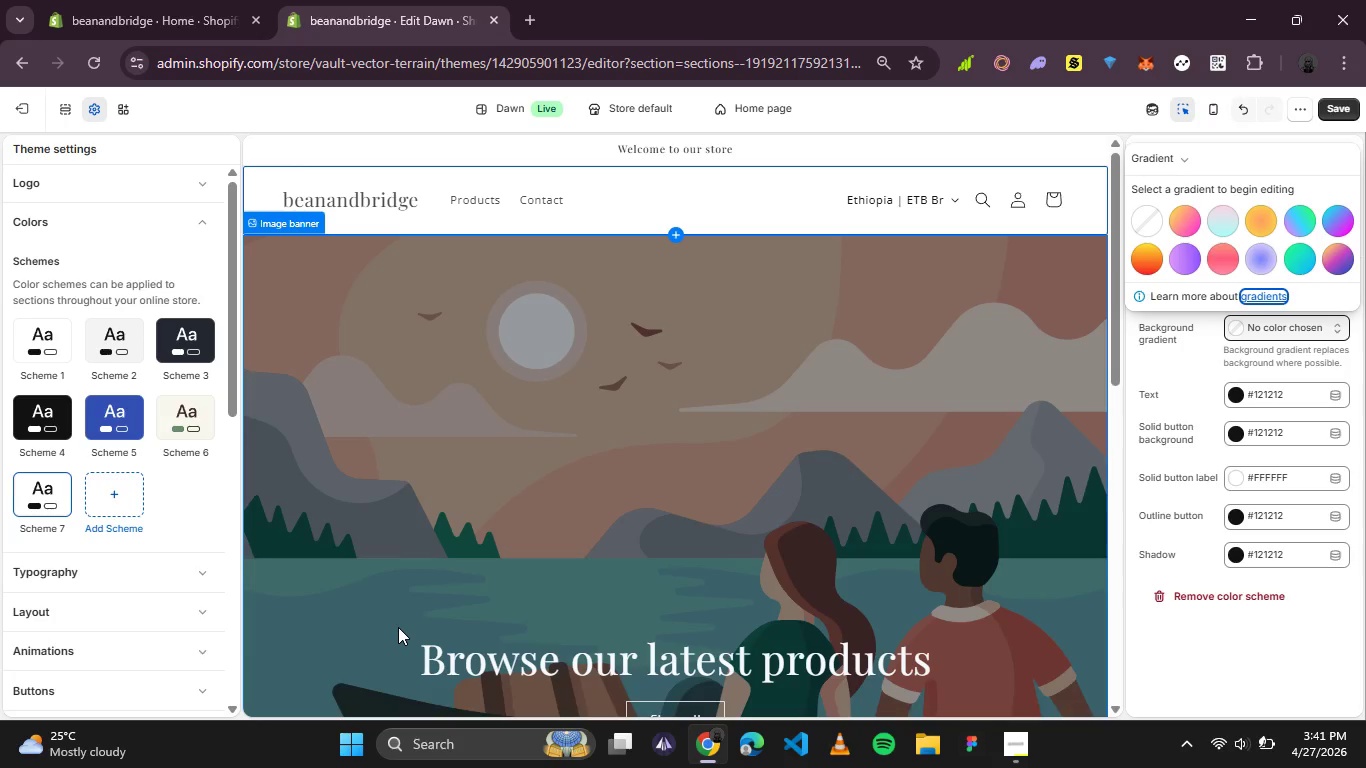 
left_click([1301, 295])
 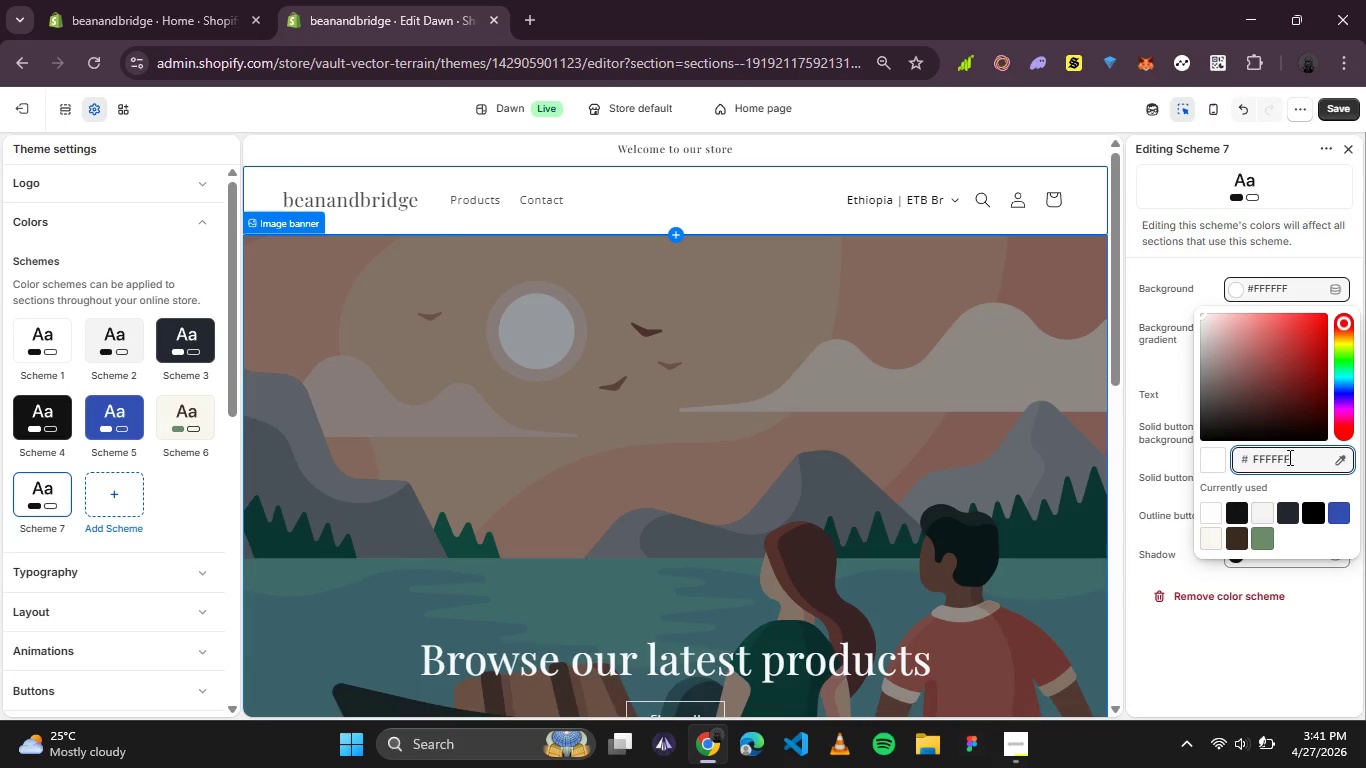 
left_click_drag(start_coordinate=[1296, 456], to_coordinate=[1143, 484])
 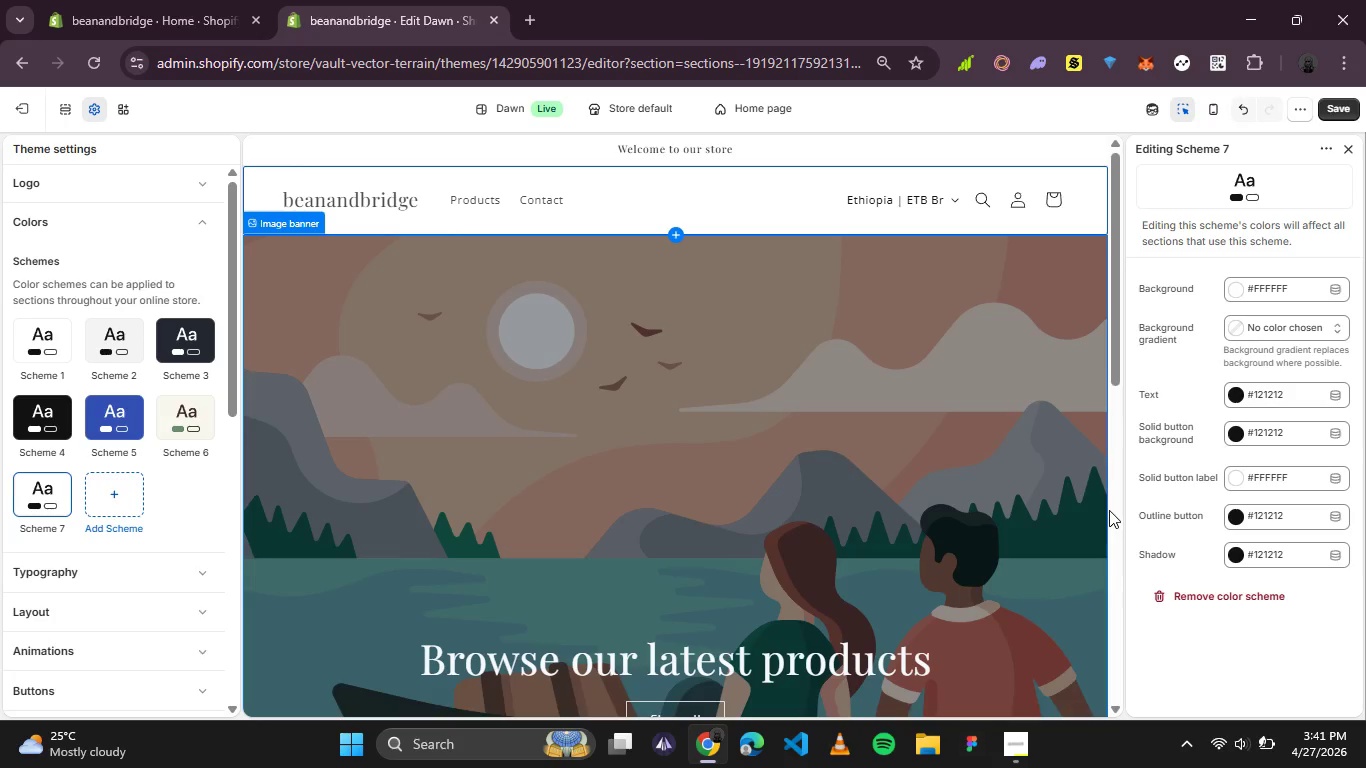 
type(F9F6F0)
 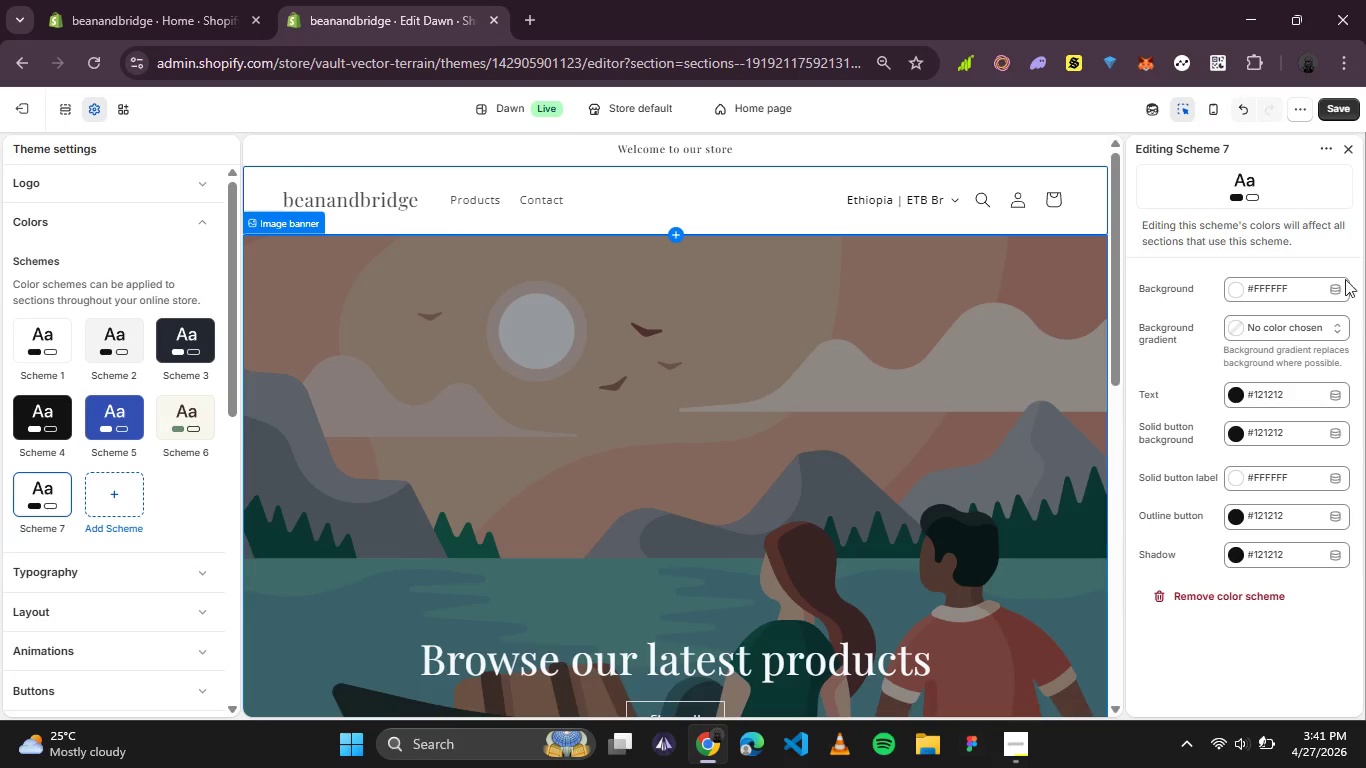 
left_click([1297, 321])
 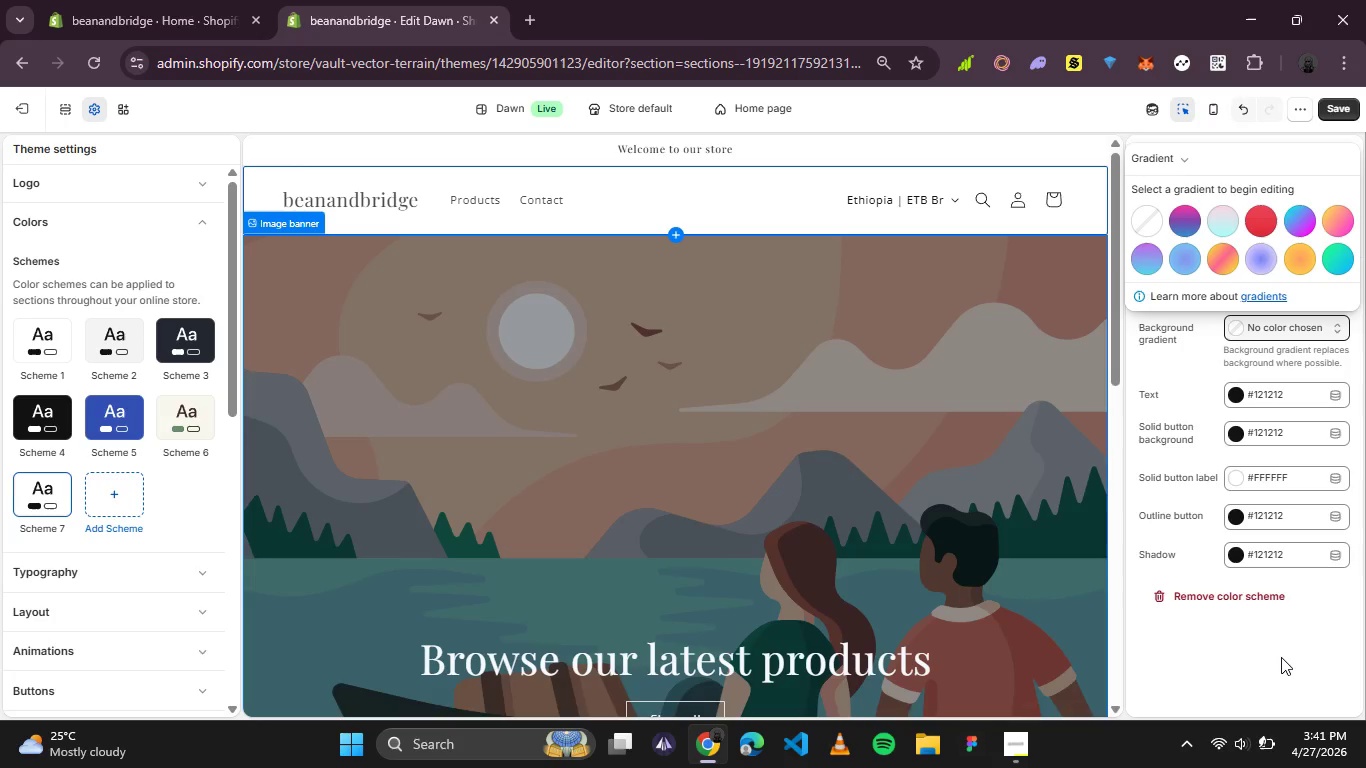 
left_click([1281, 657])